 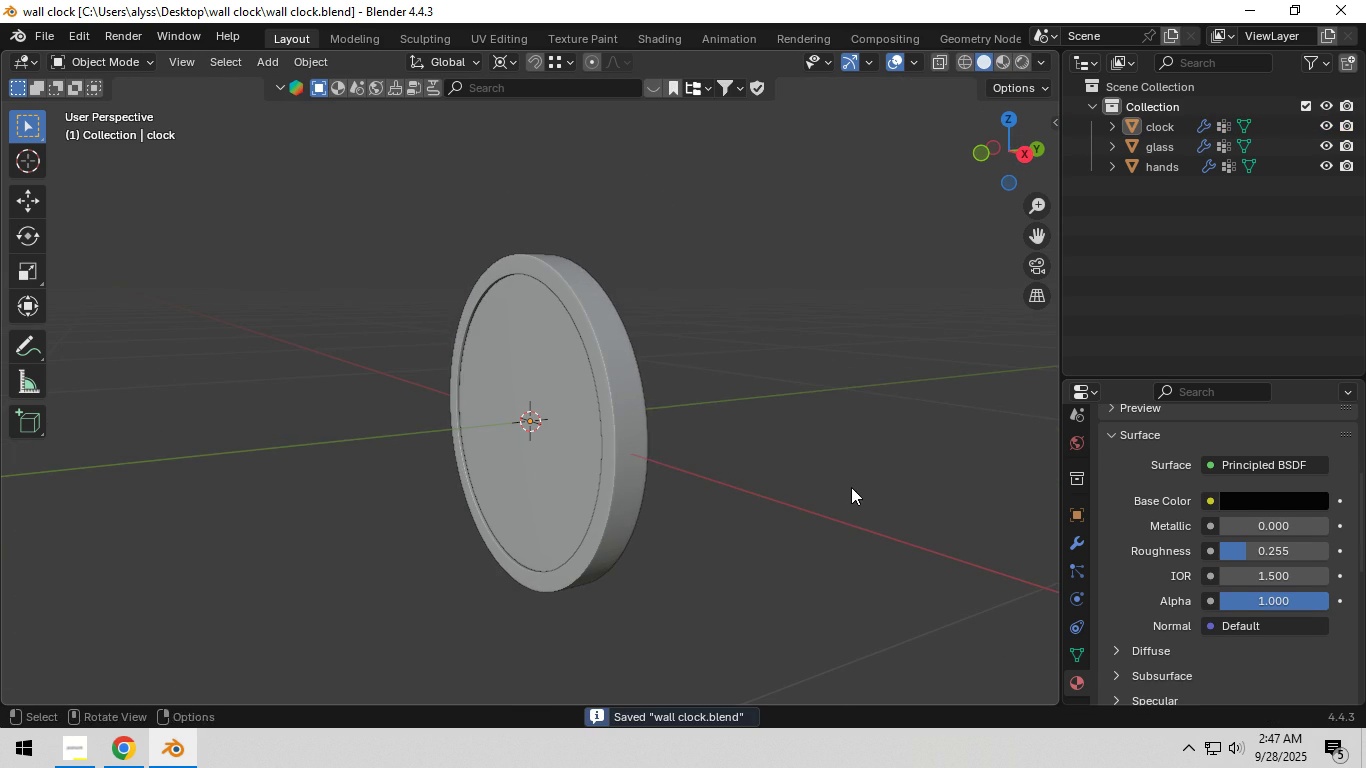 
scroll: coordinate [832, 483], scroll_direction: up, amount: 4.0
 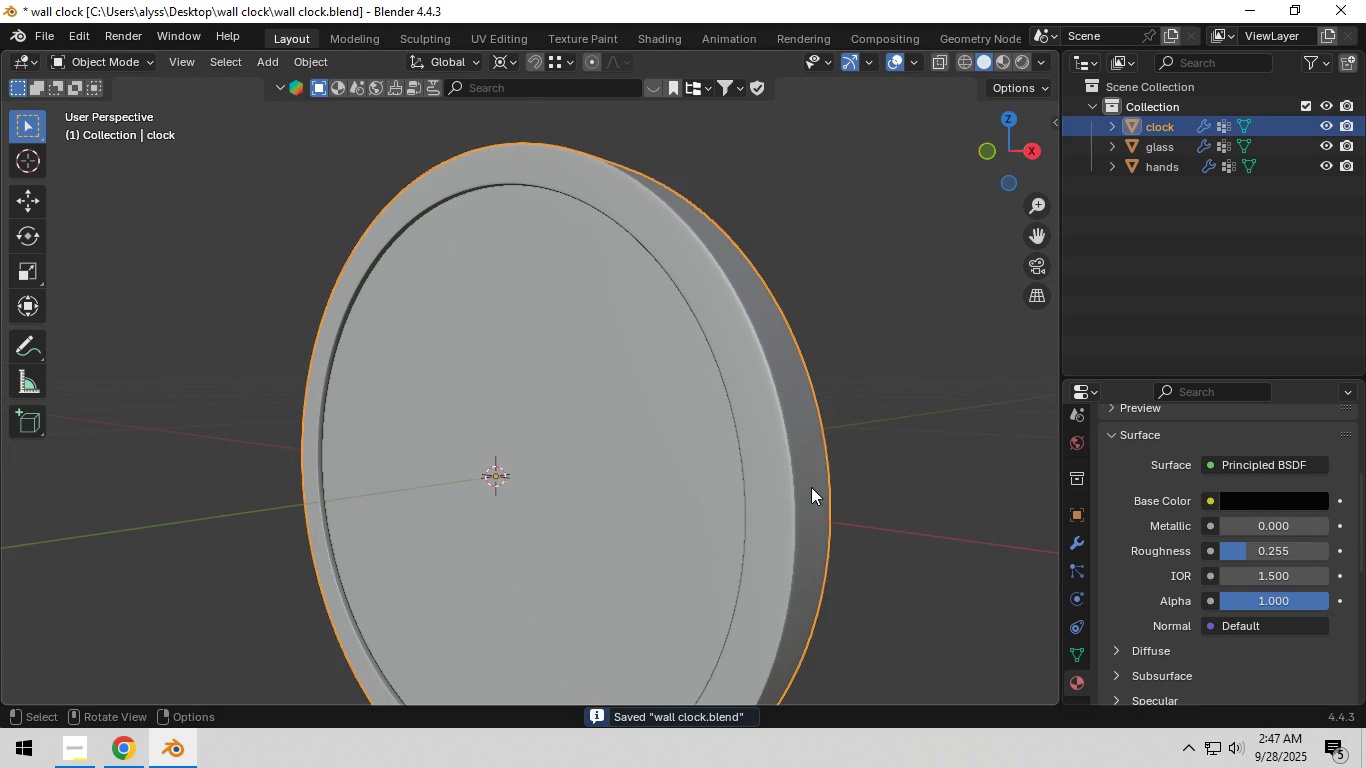 
left_click([811, 487])
 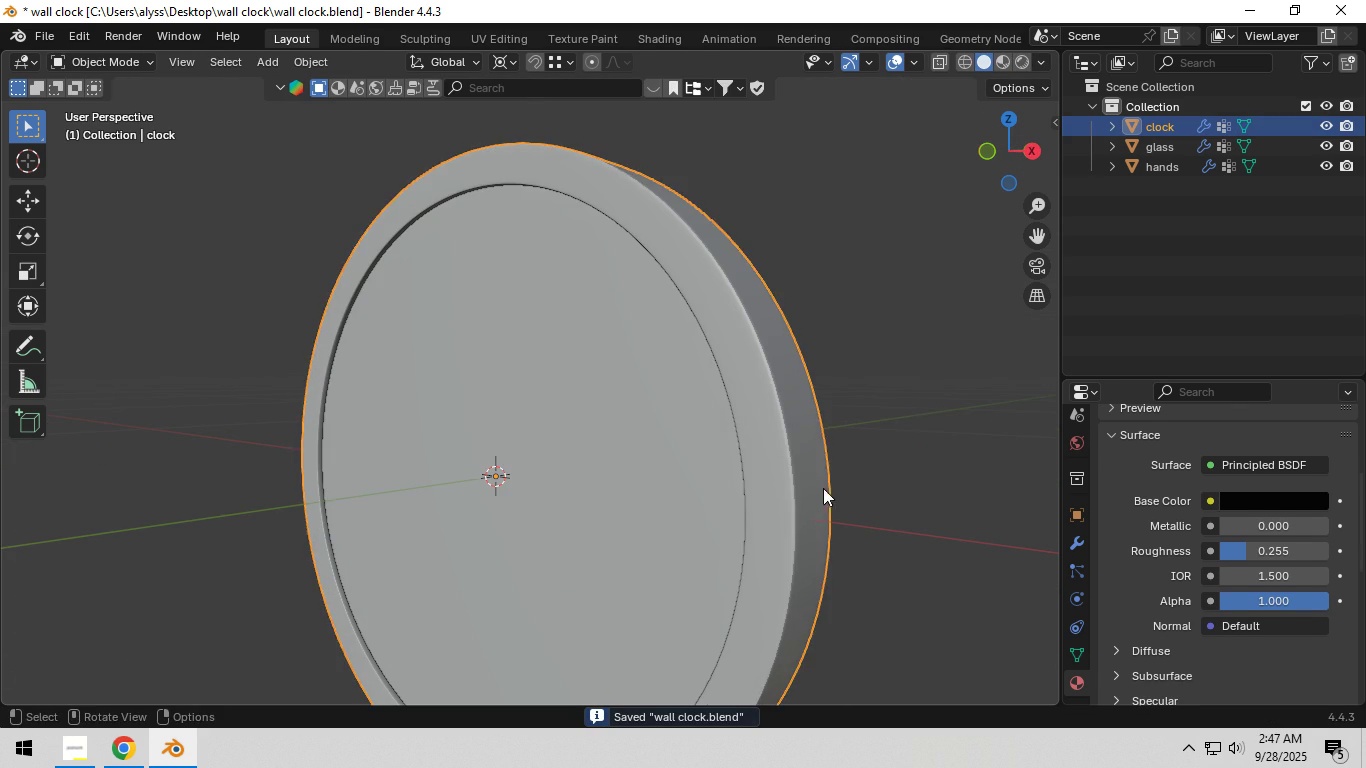 
key(Tab)
 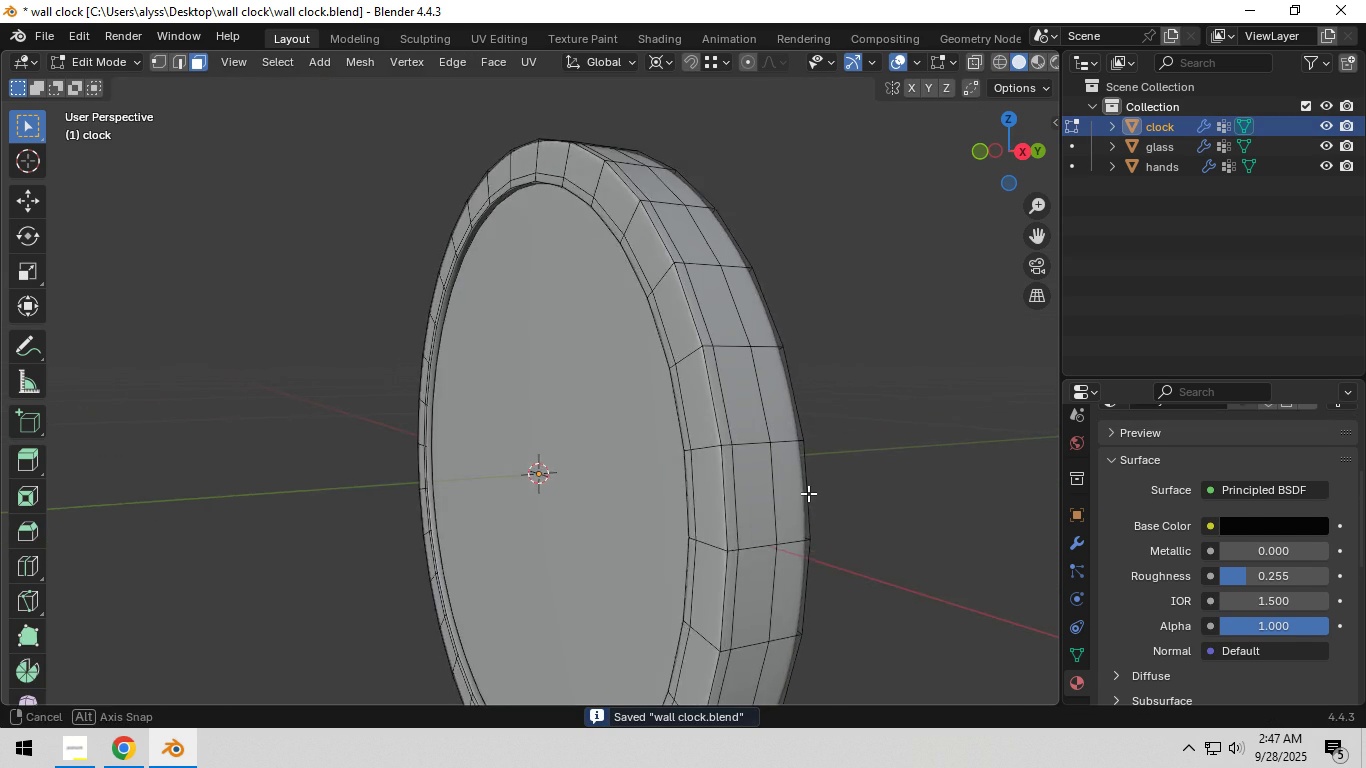 
scroll: coordinate [807, 493], scroll_direction: up, amount: 2.0